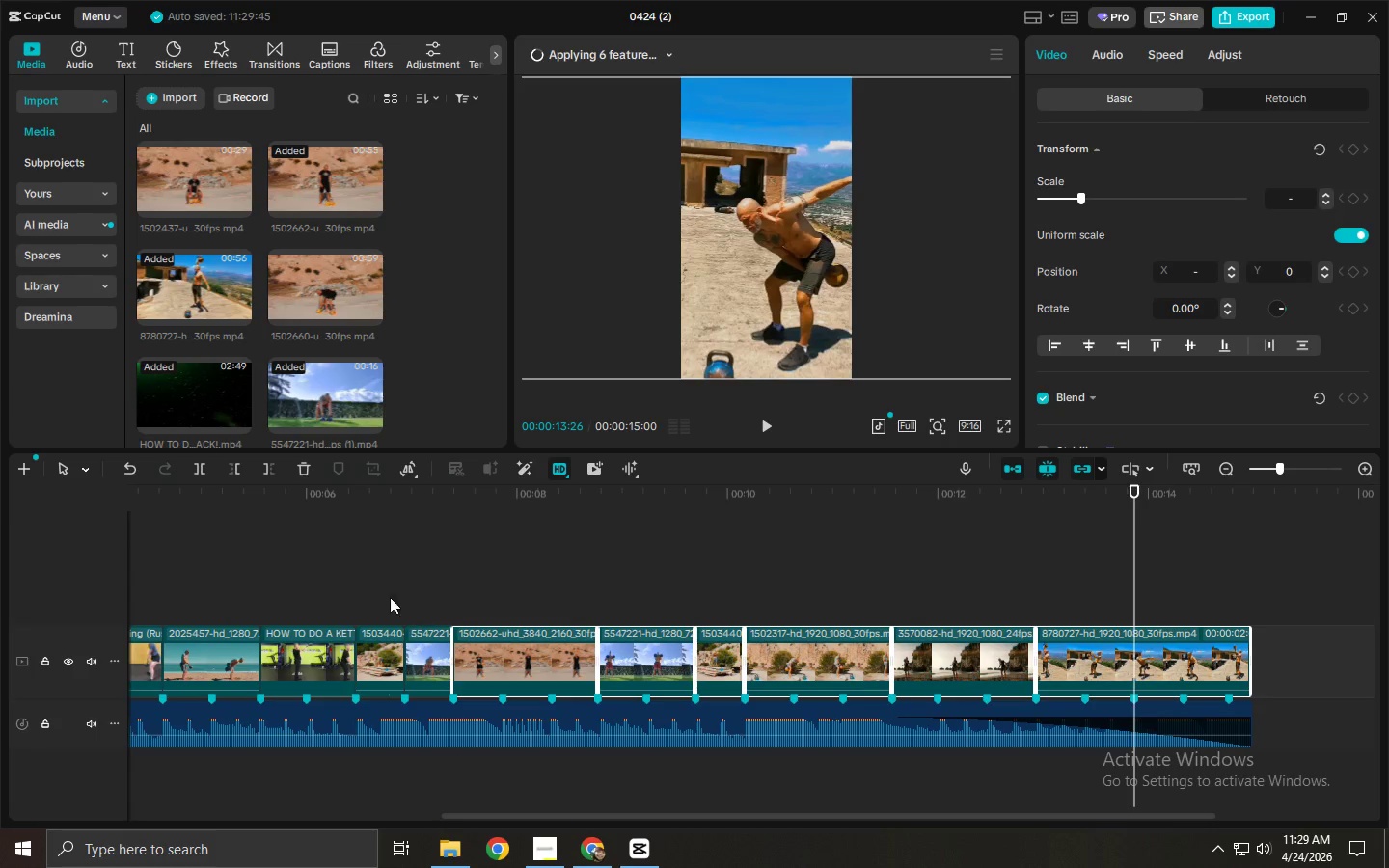 
left_click_drag(start_coordinate=[363, 589], to_coordinate=[426, 647])
 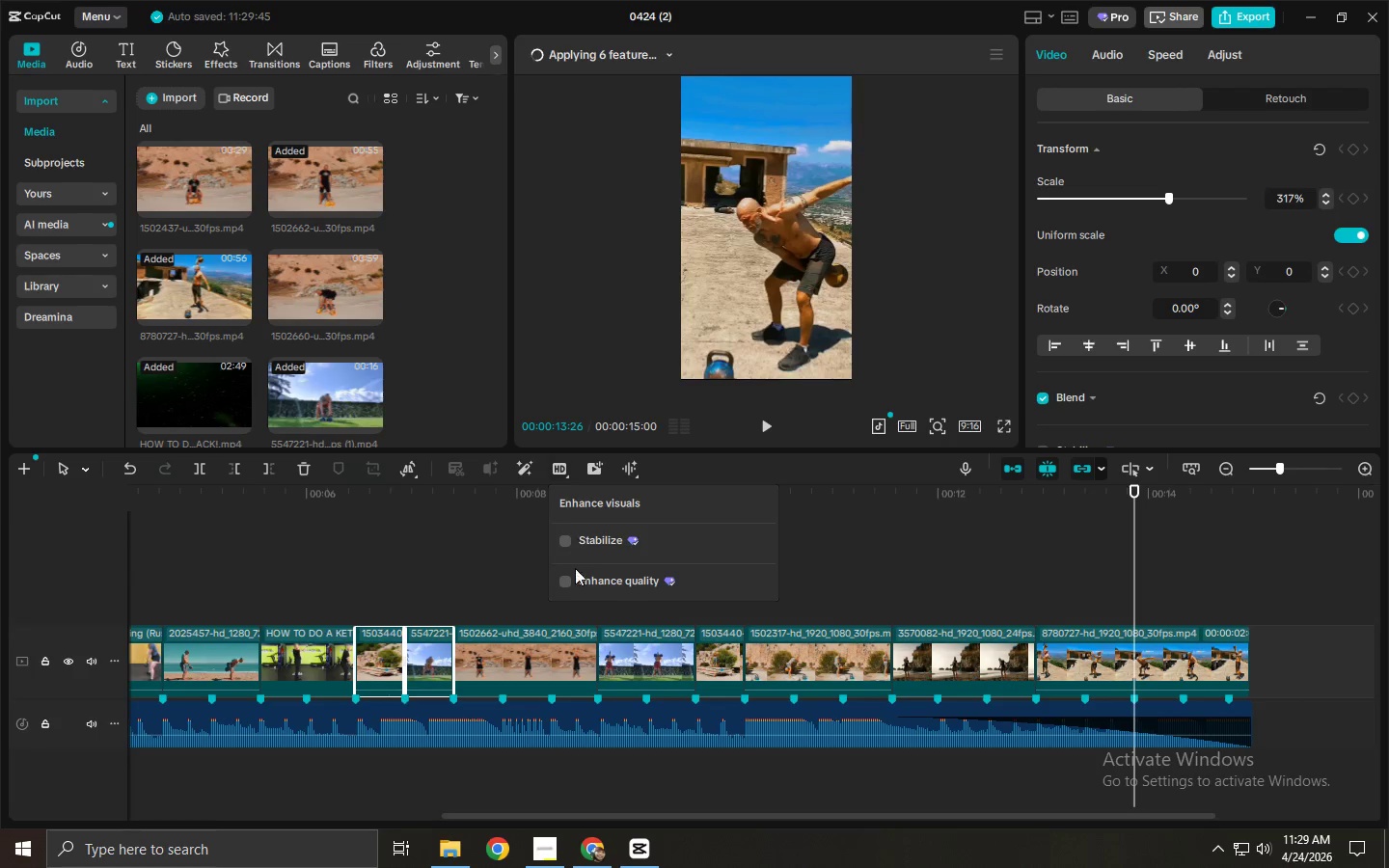 
left_click([568, 578])
 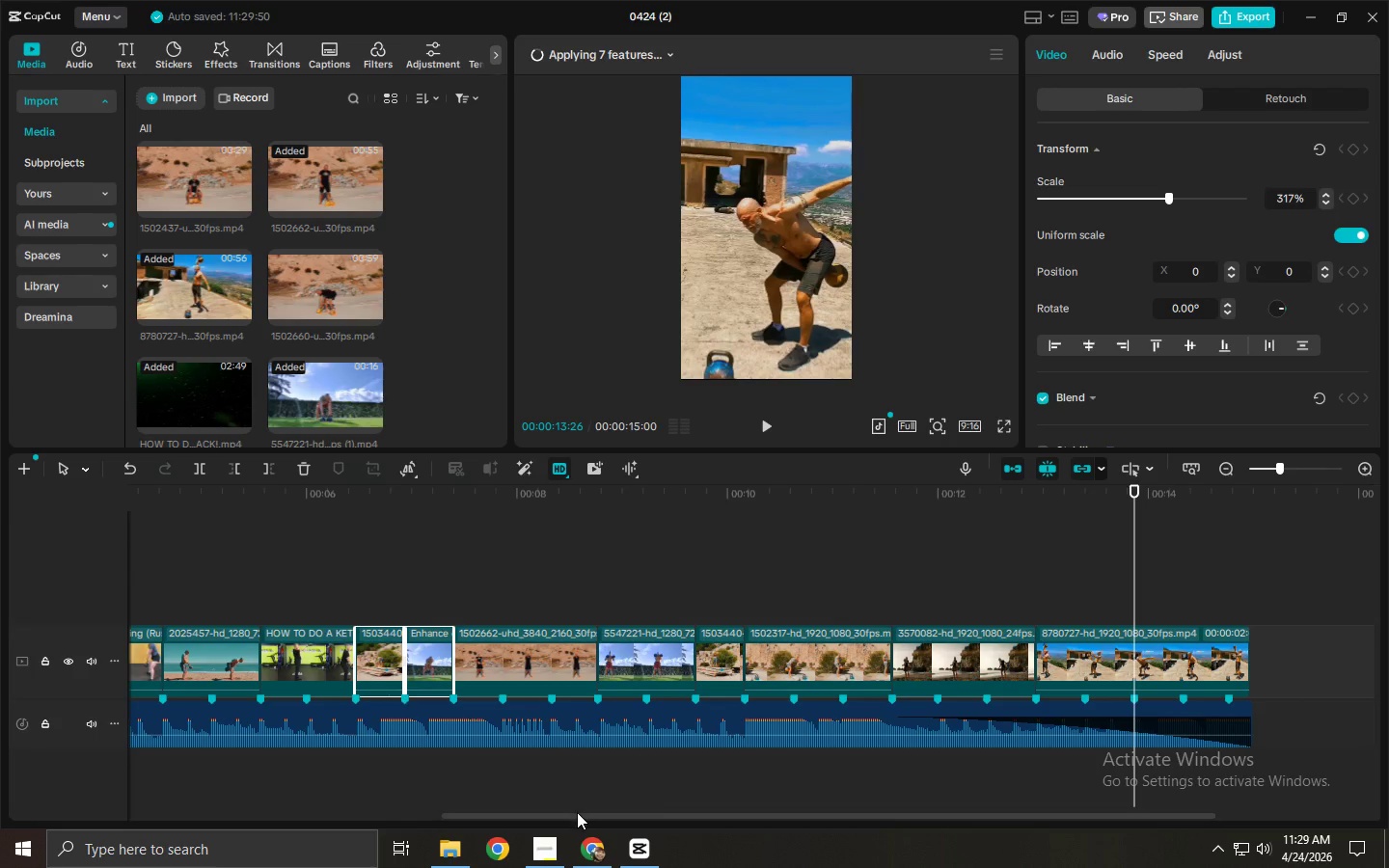 
left_click_drag(start_coordinate=[577, 812], to_coordinate=[195, 813])
 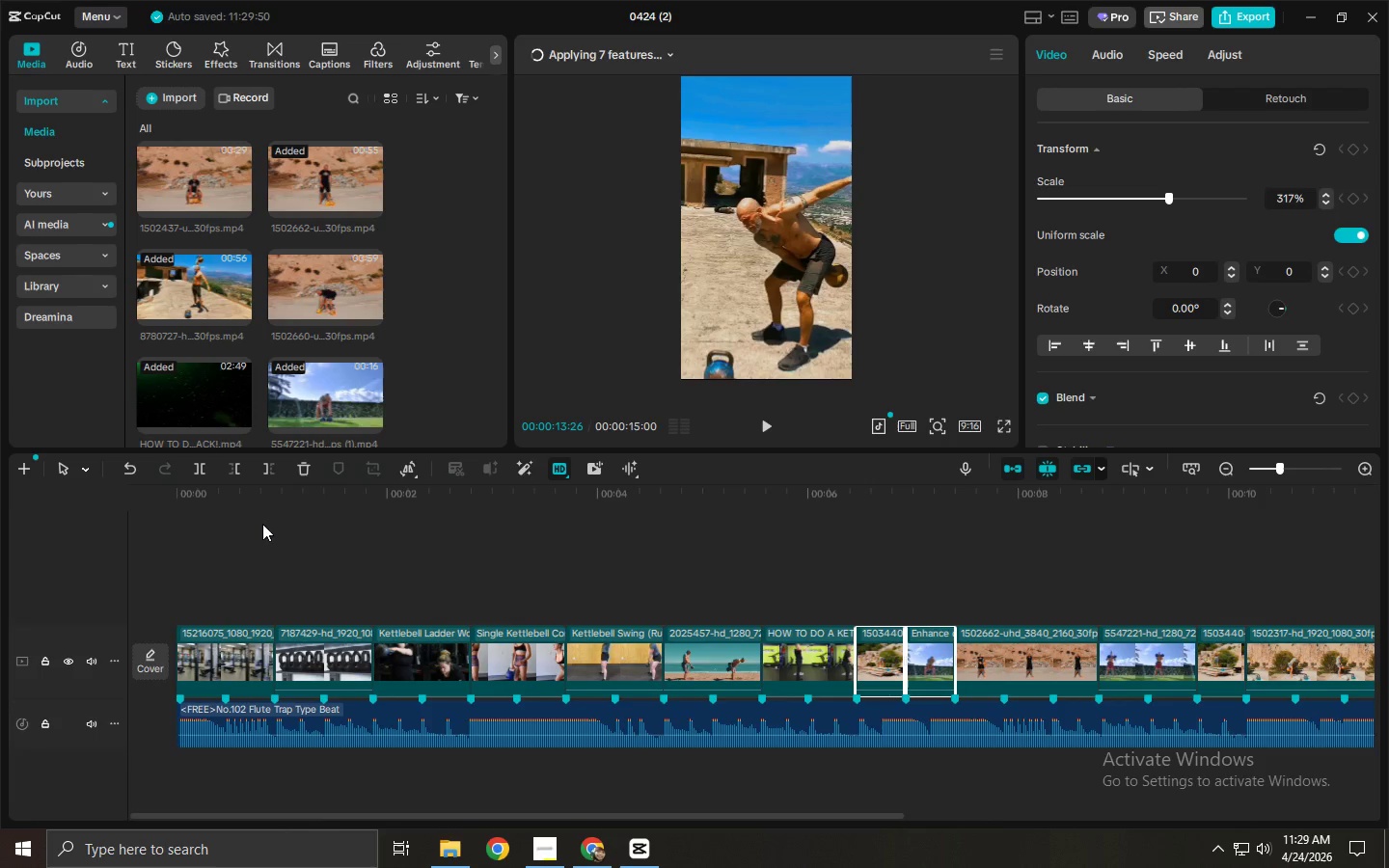 
left_click_drag(start_coordinate=[260, 496], to_coordinate=[115, 490])
 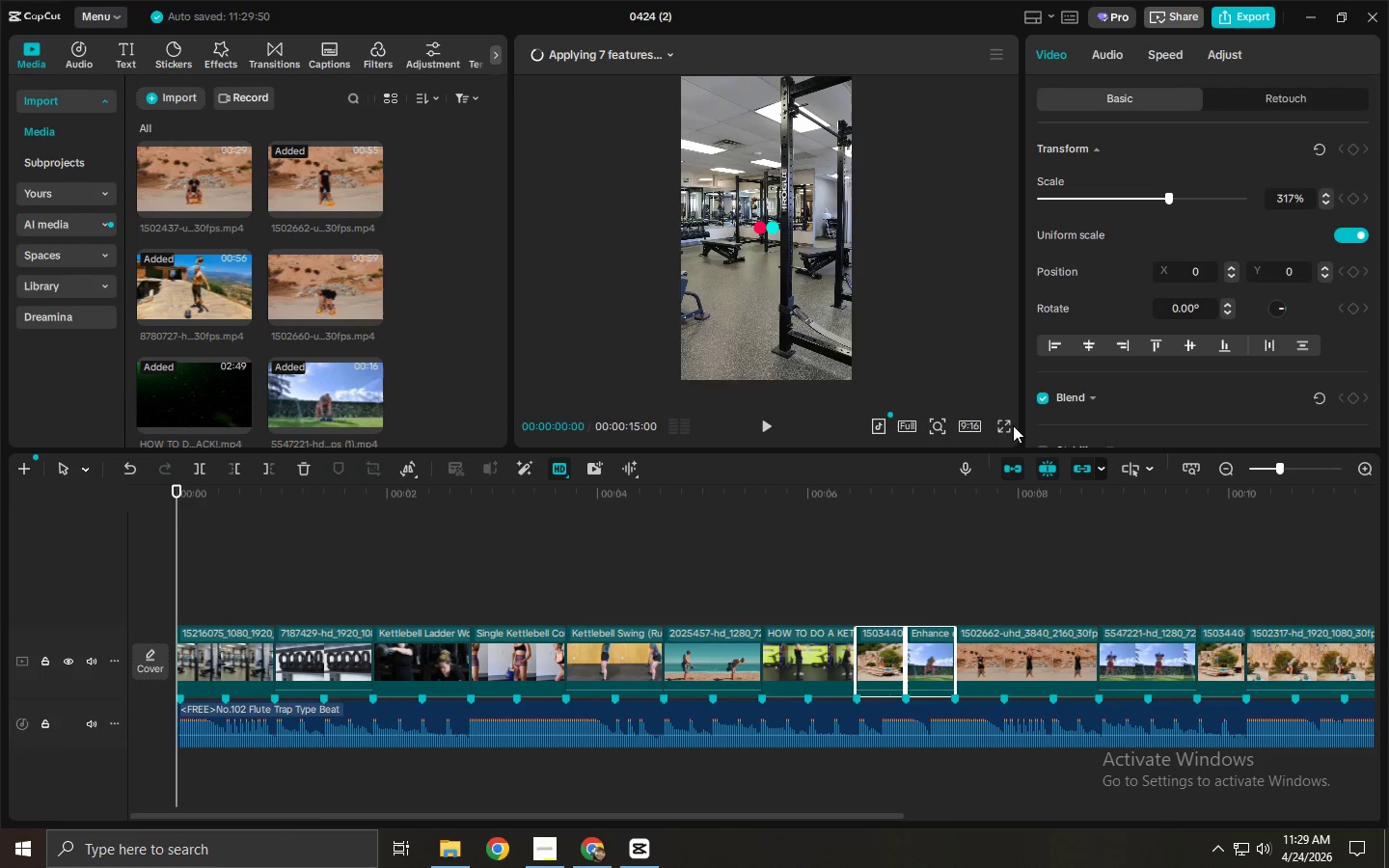 
left_click([1006, 424])
 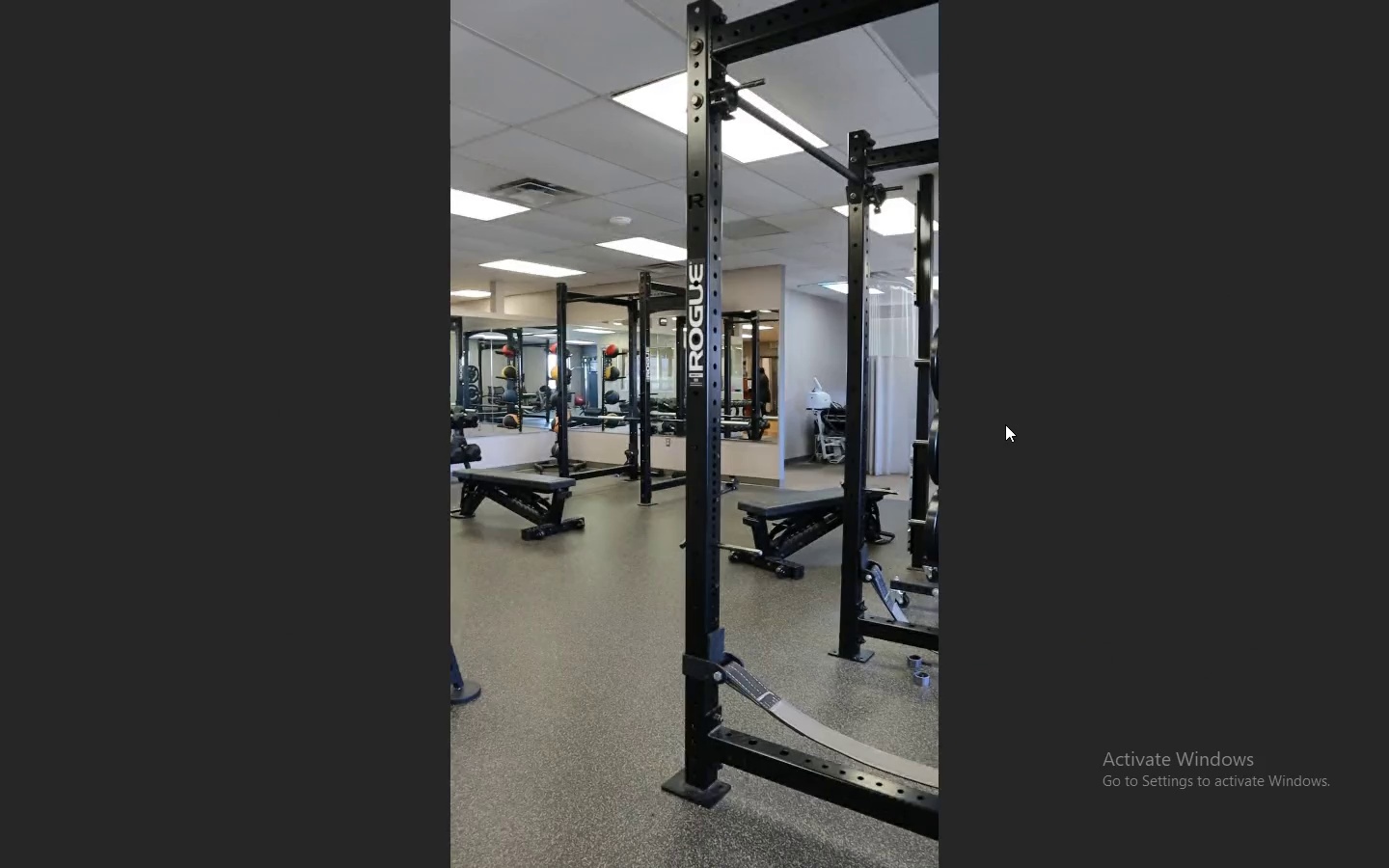 
key(Space)
 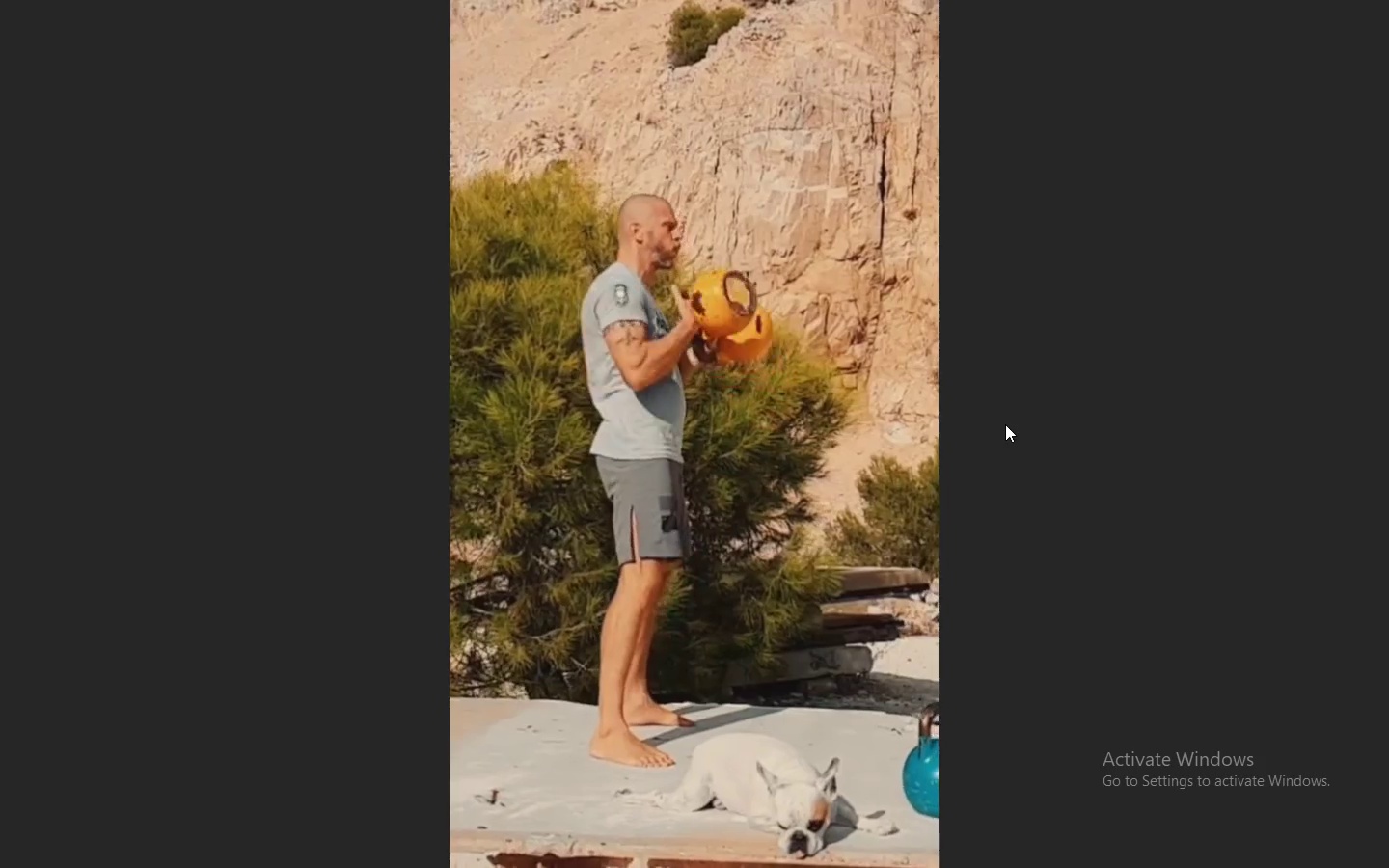 
wait(16.55)
 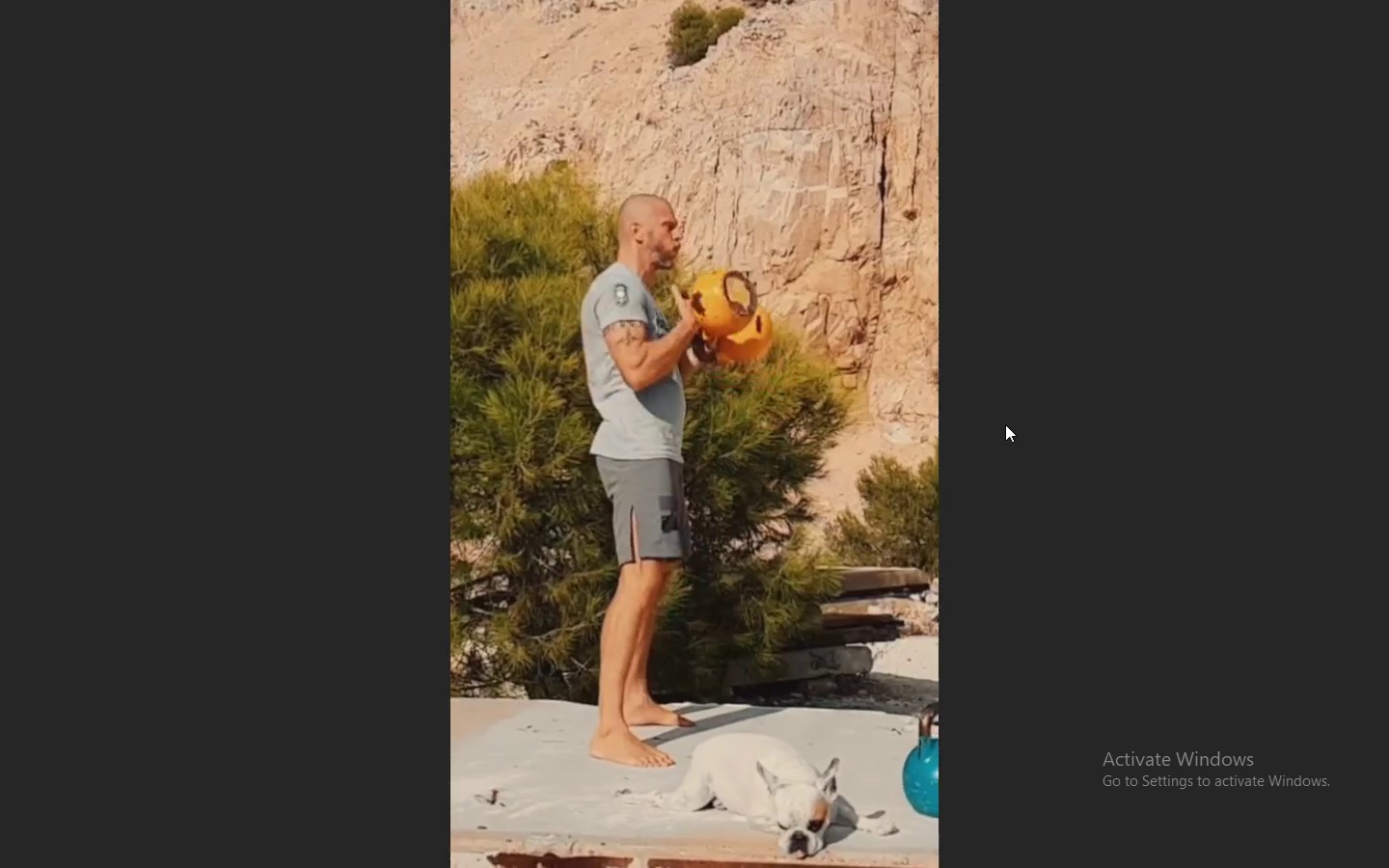 
key(Escape)
 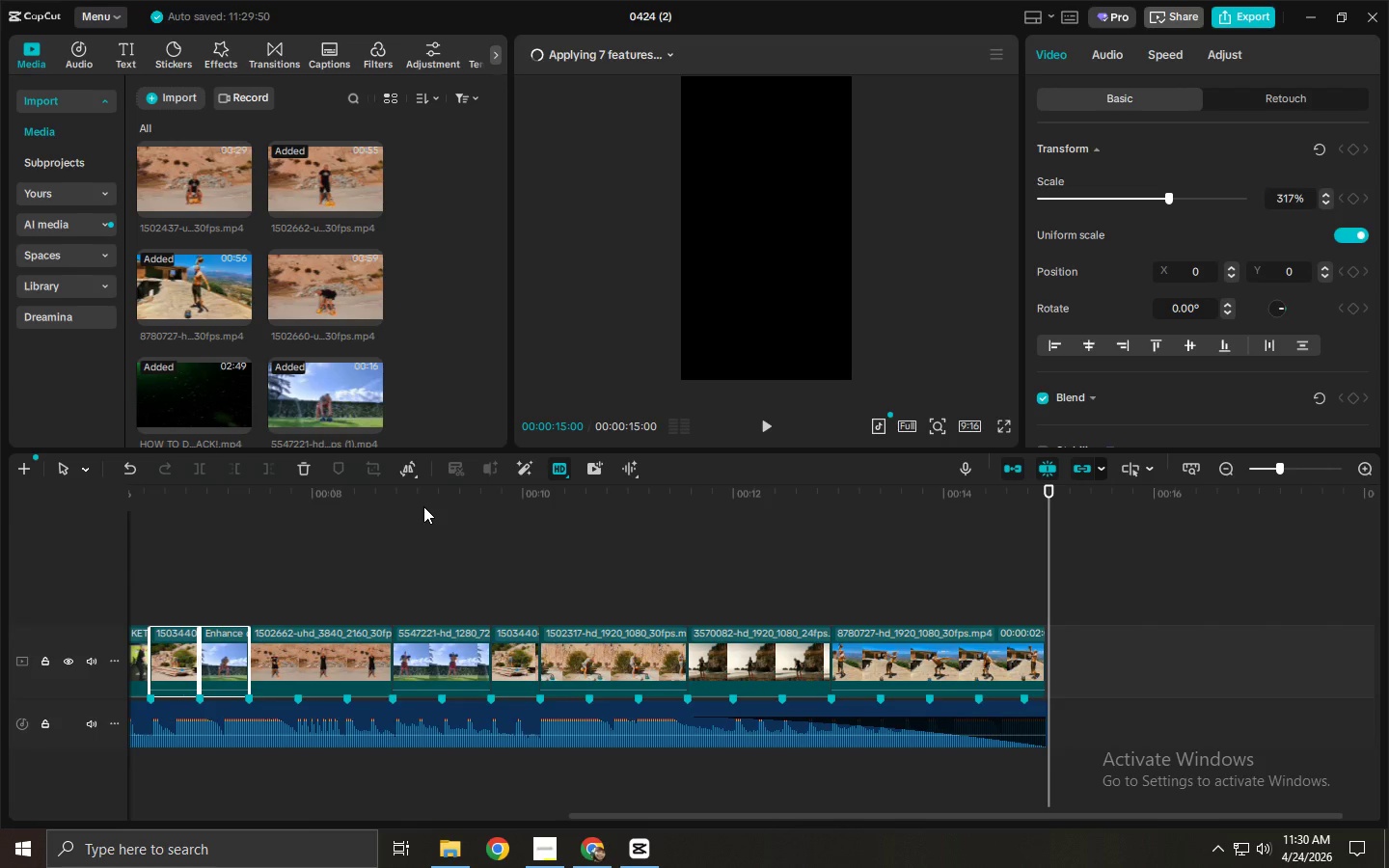 
wait(26.38)
 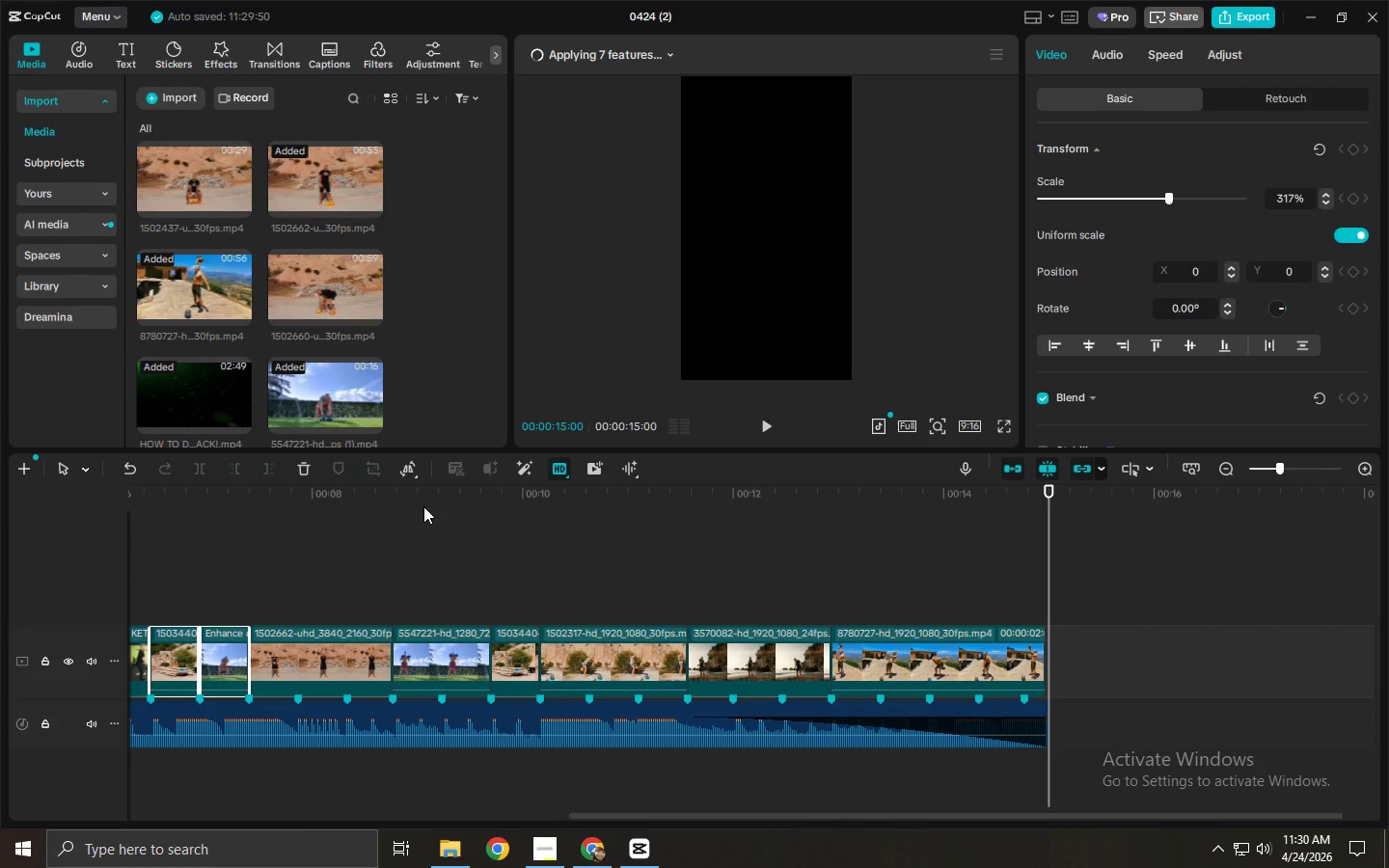 
left_click([554, 845])